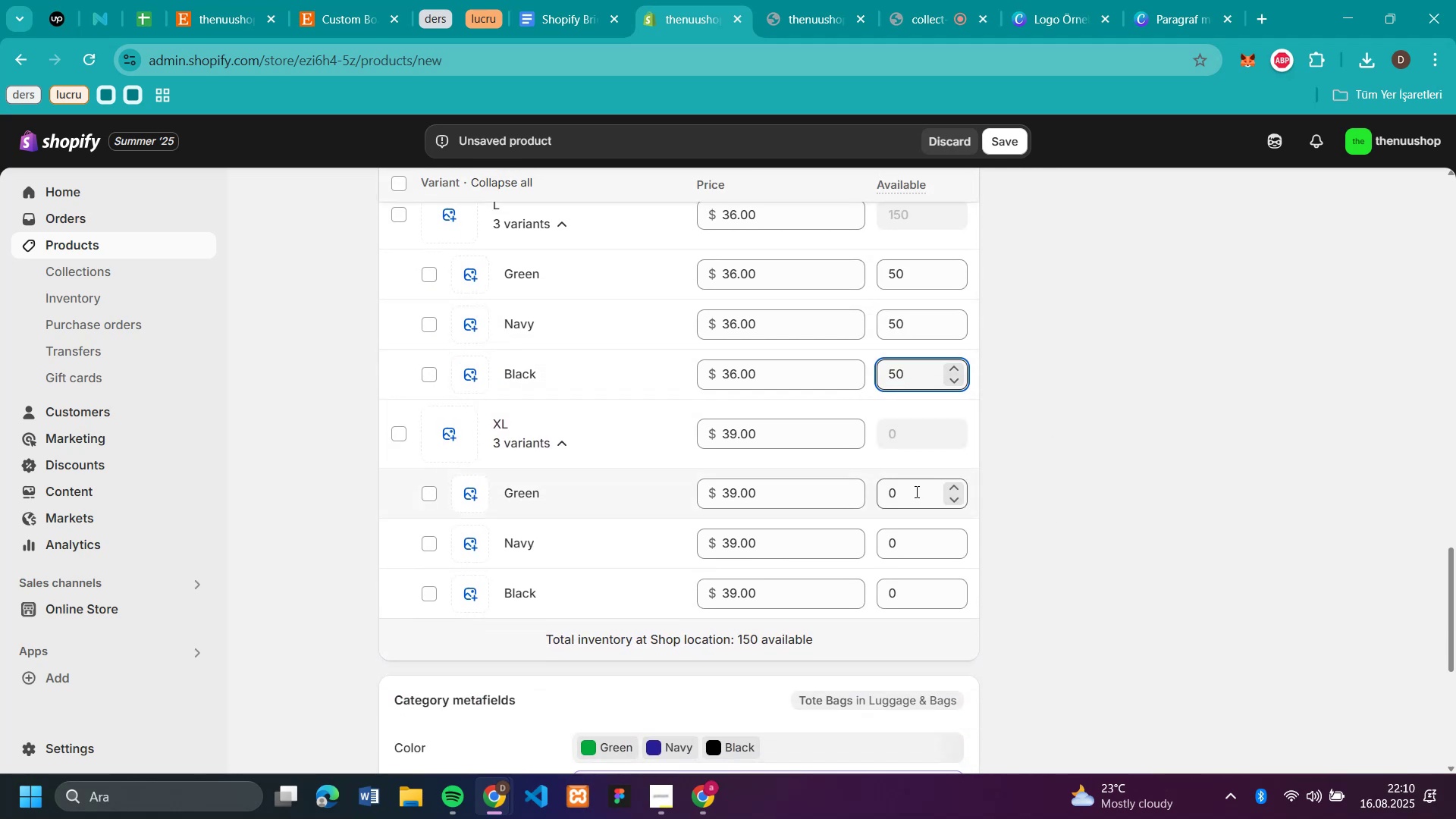 
left_click([915, 491])
 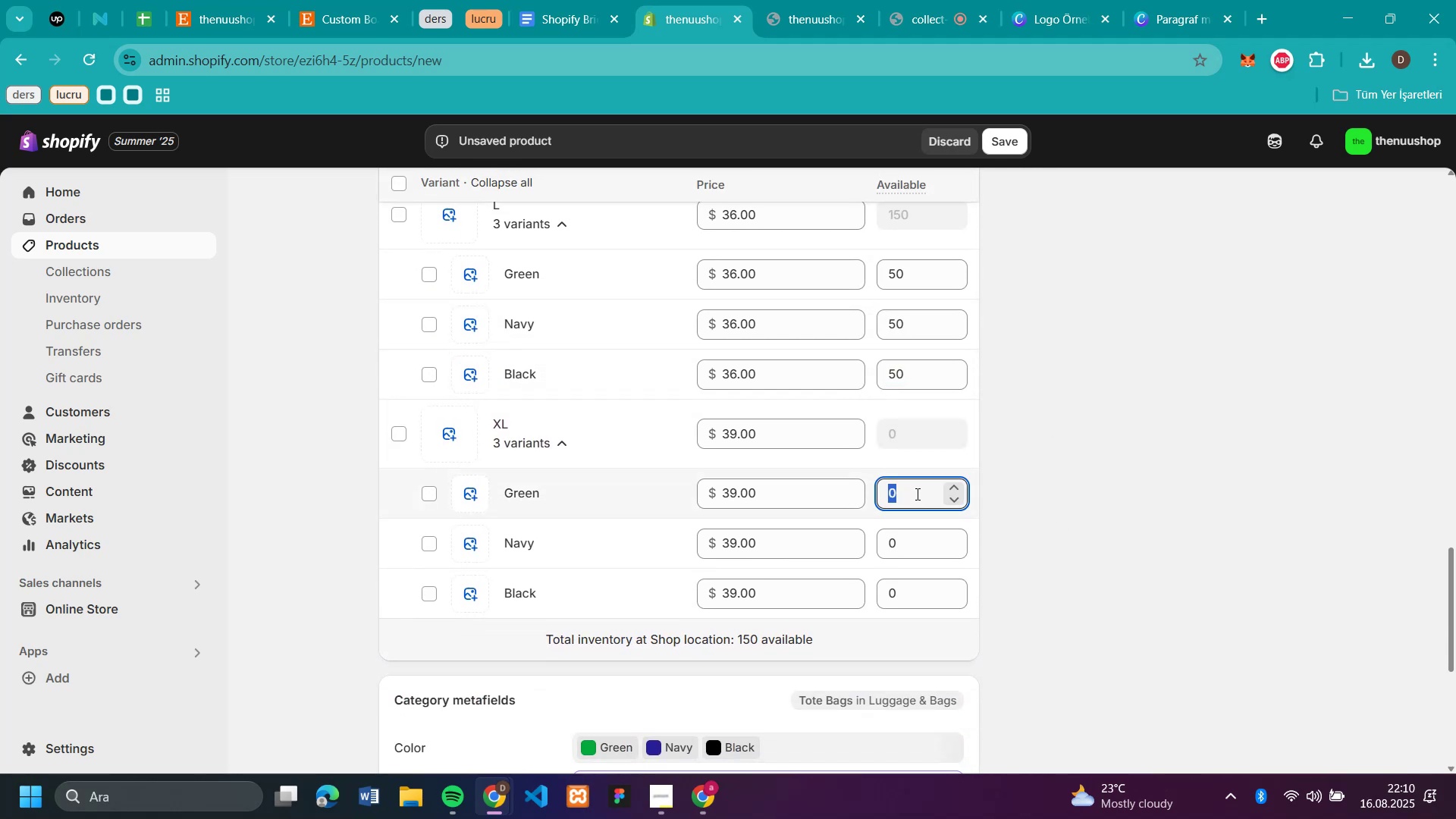 
key(Control+V)
 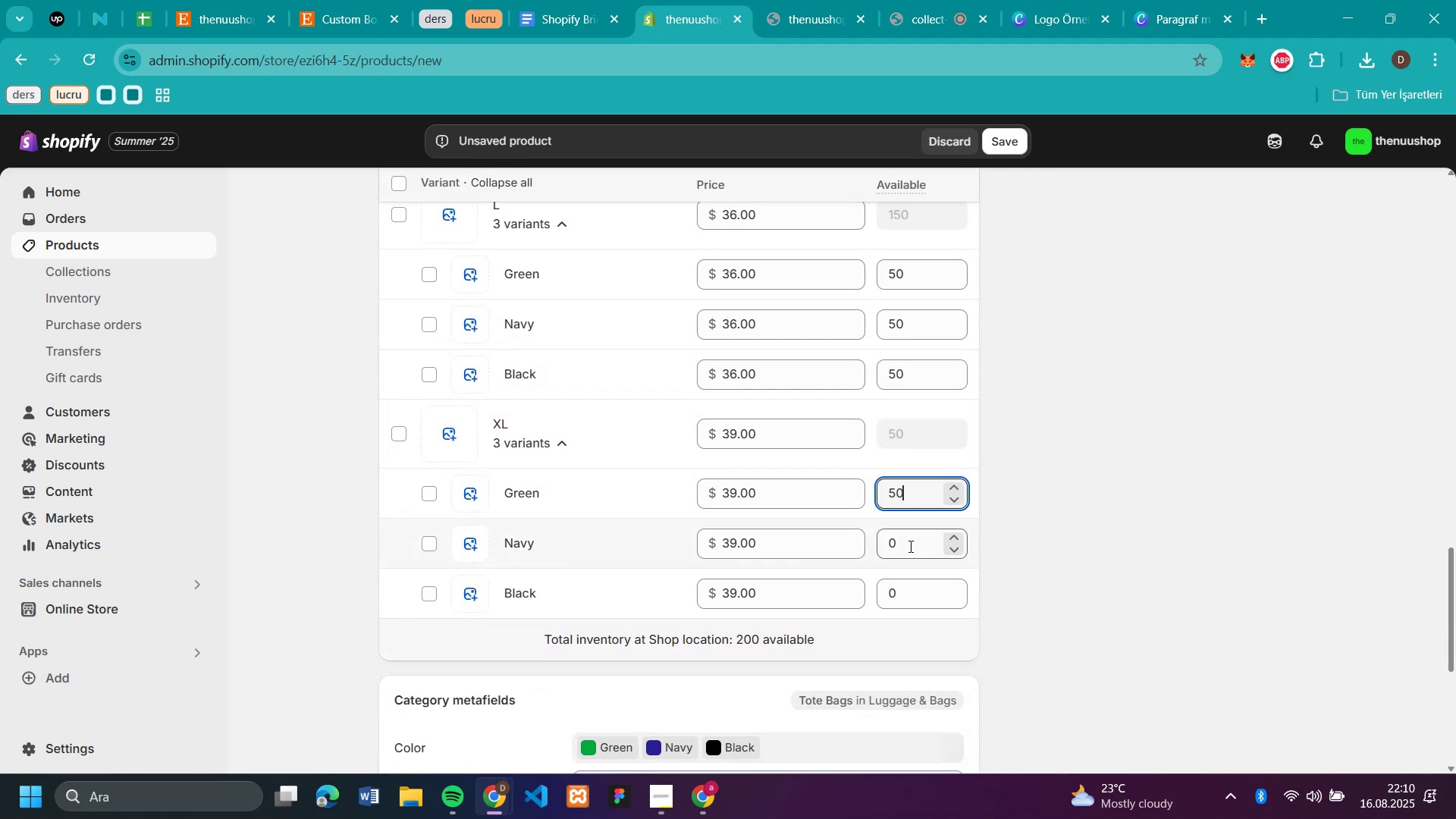 
left_click([909, 546])
 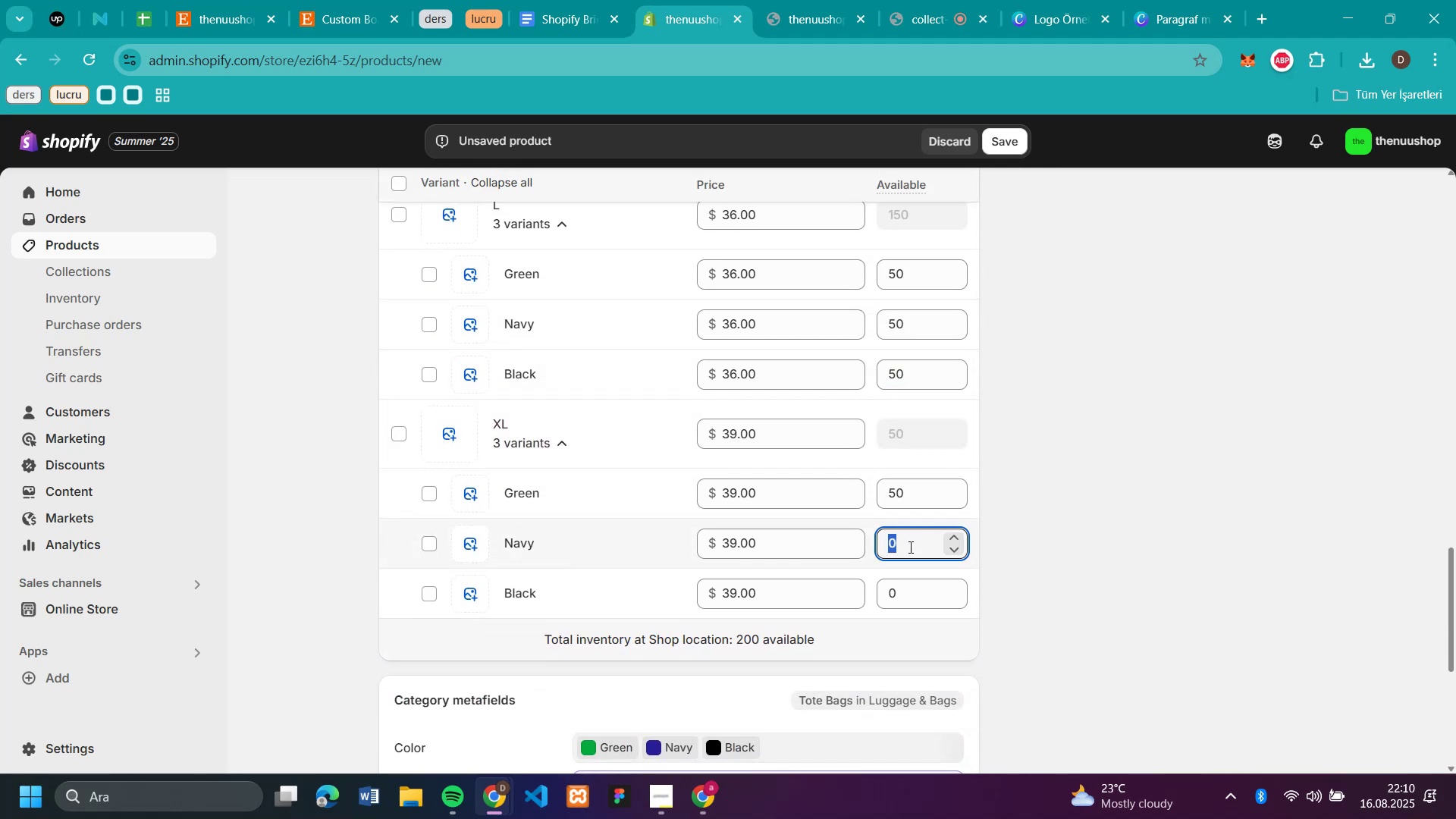 
key(Control+V)
 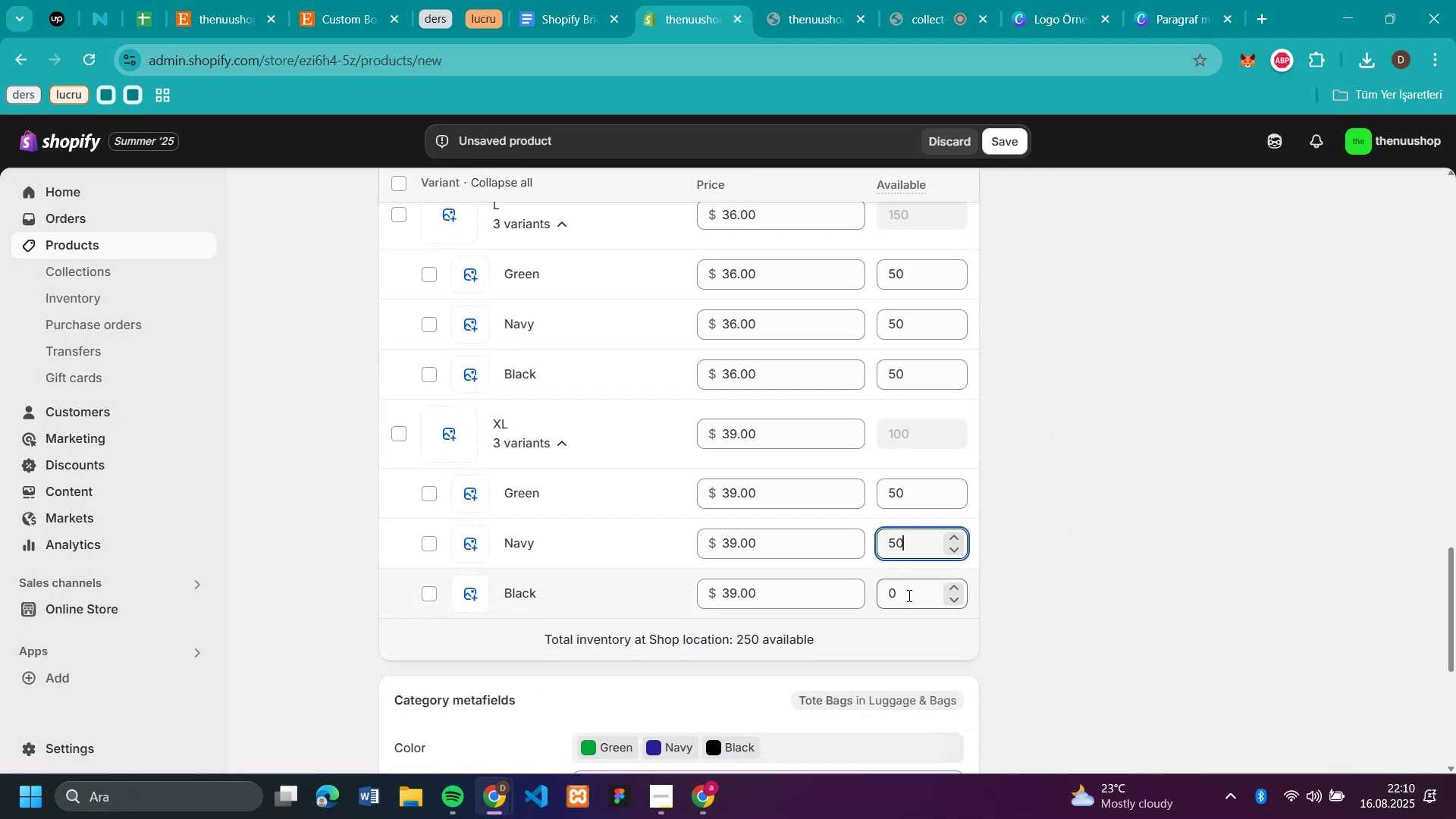 
left_click([908, 595])
 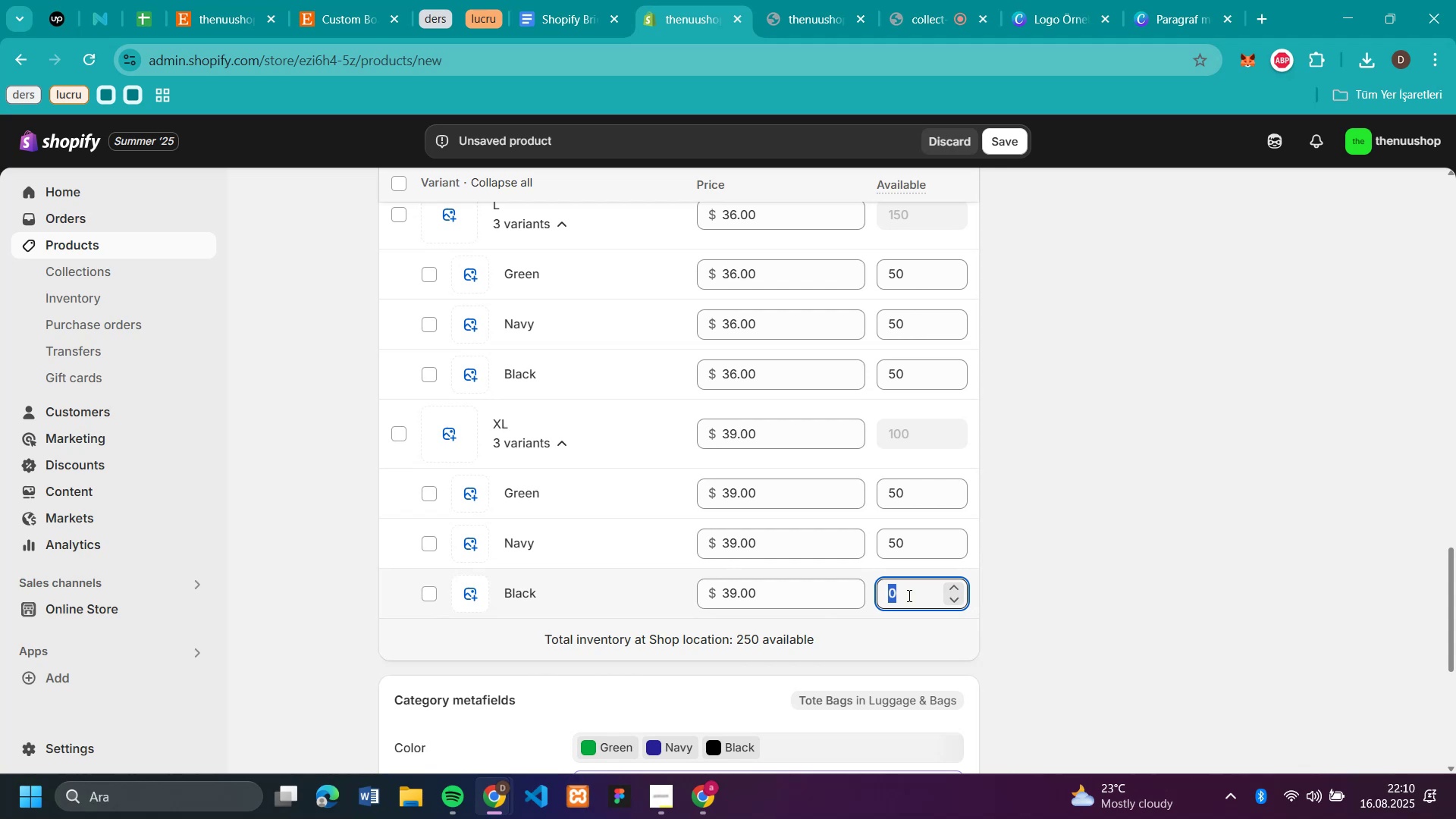 
key(Control+V)
 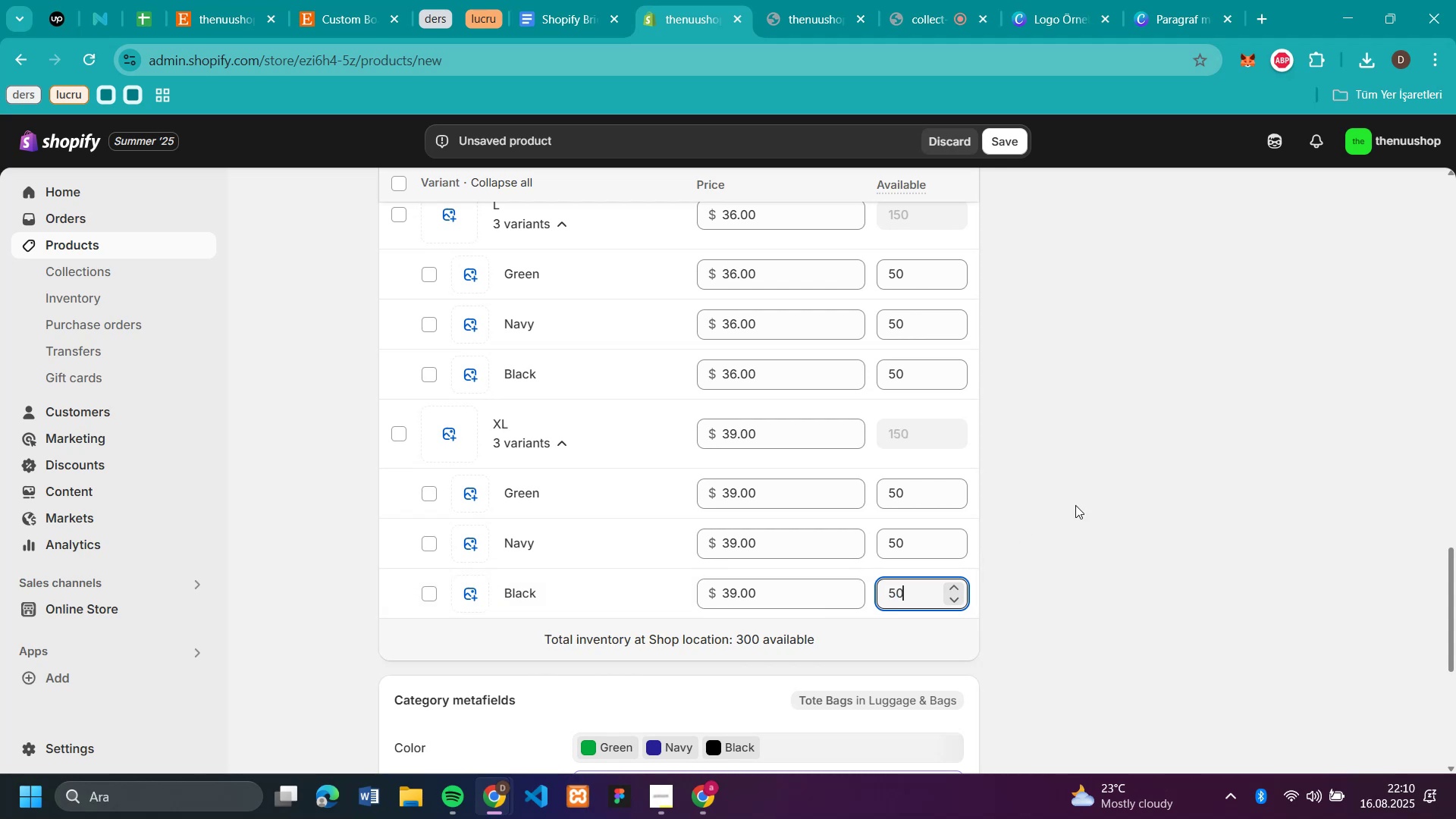 
left_click([1075, 505])
 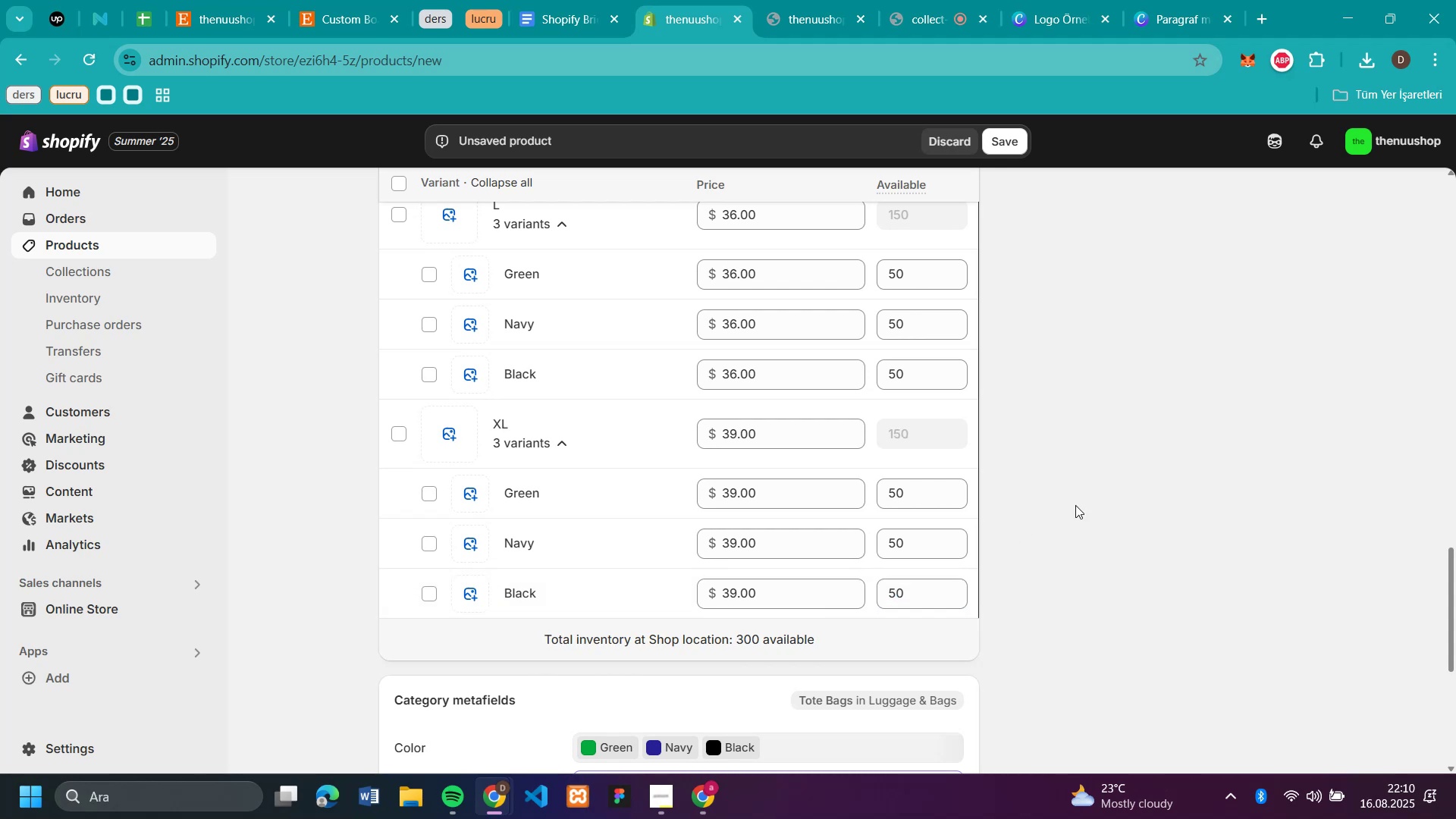 
scroll: coordinate [952, 298], scroll_direction: up, amount: 27.0
 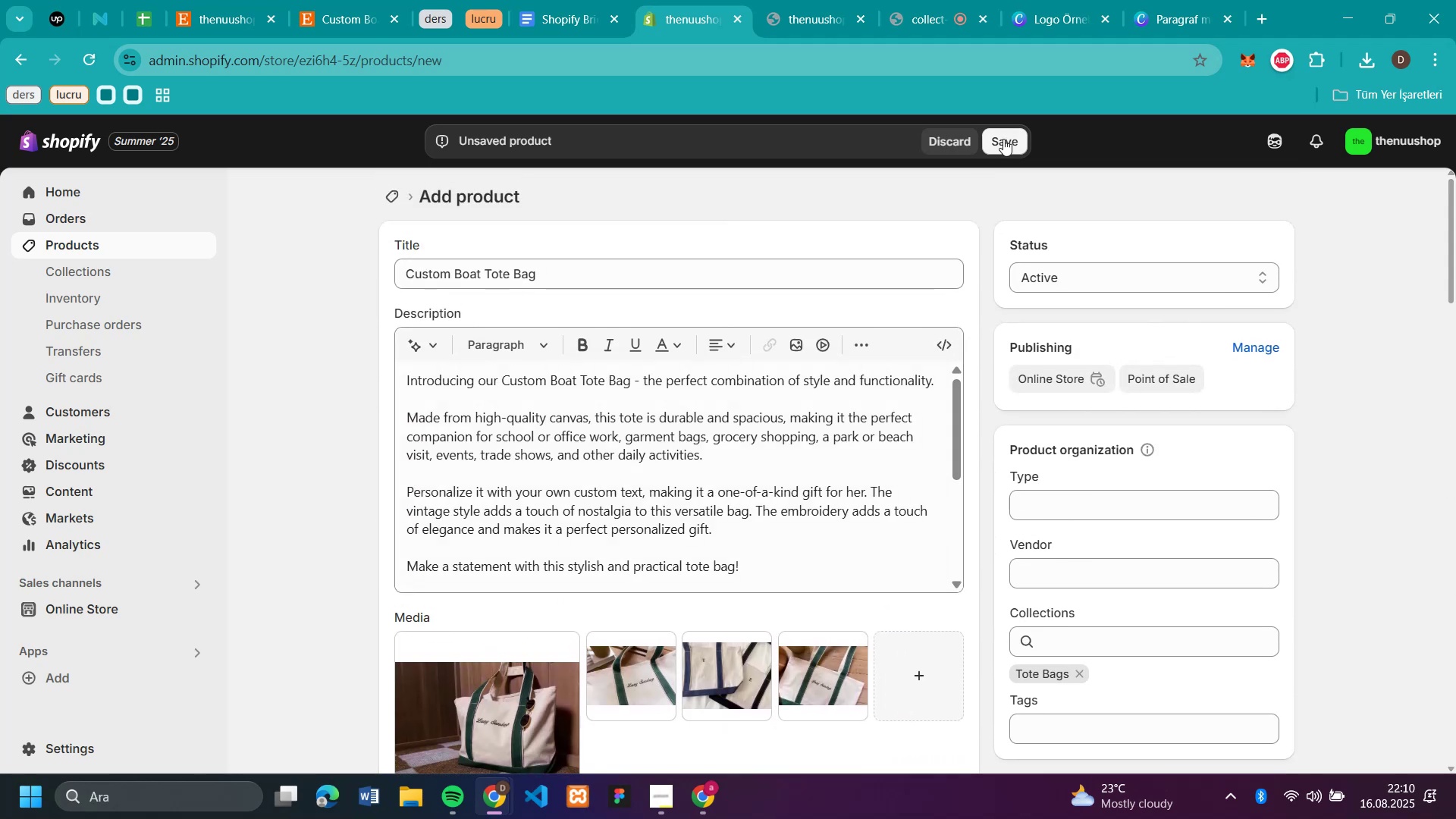 
left_click([1003, 139])
 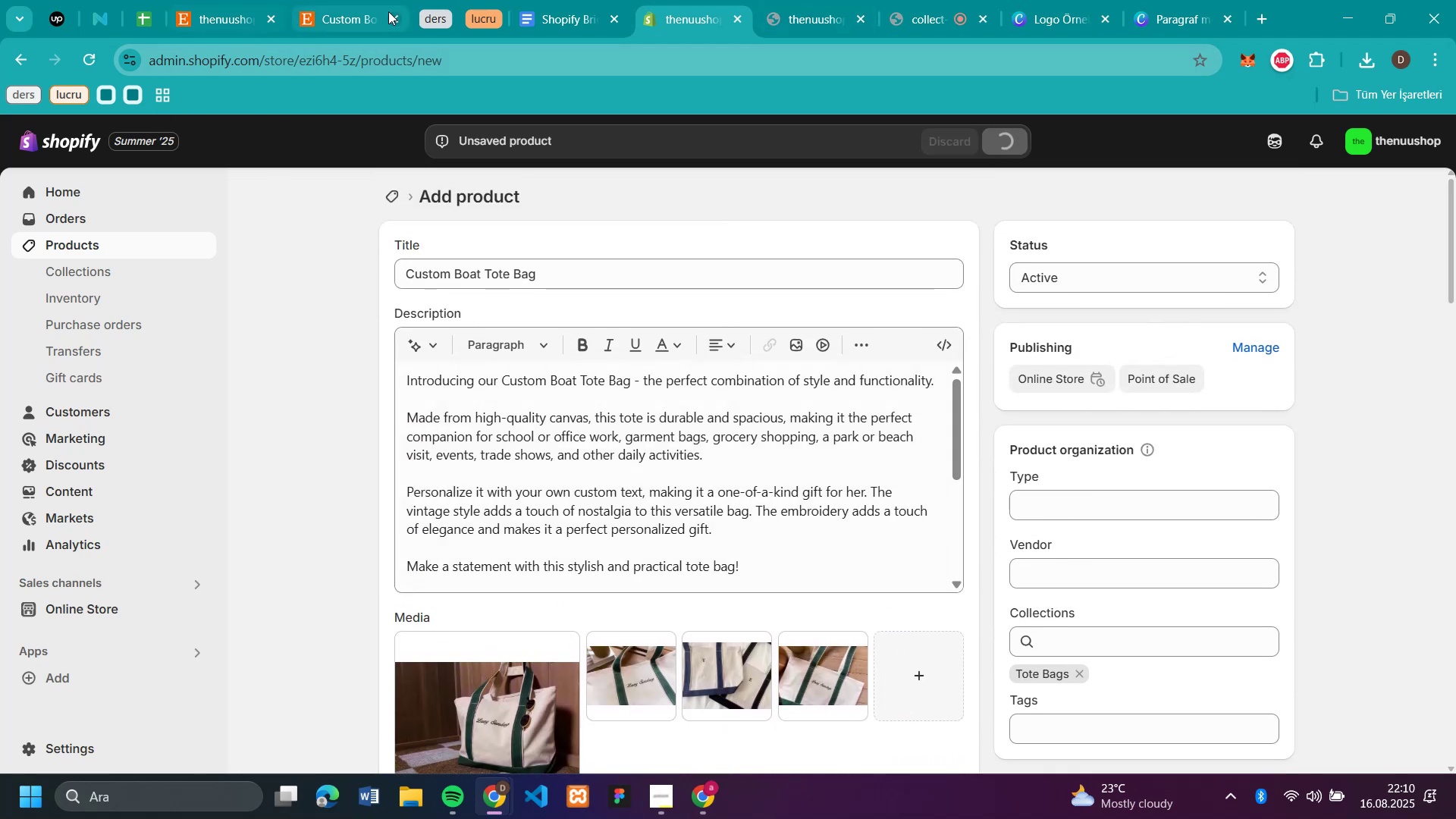 
left_click([392, 14])
 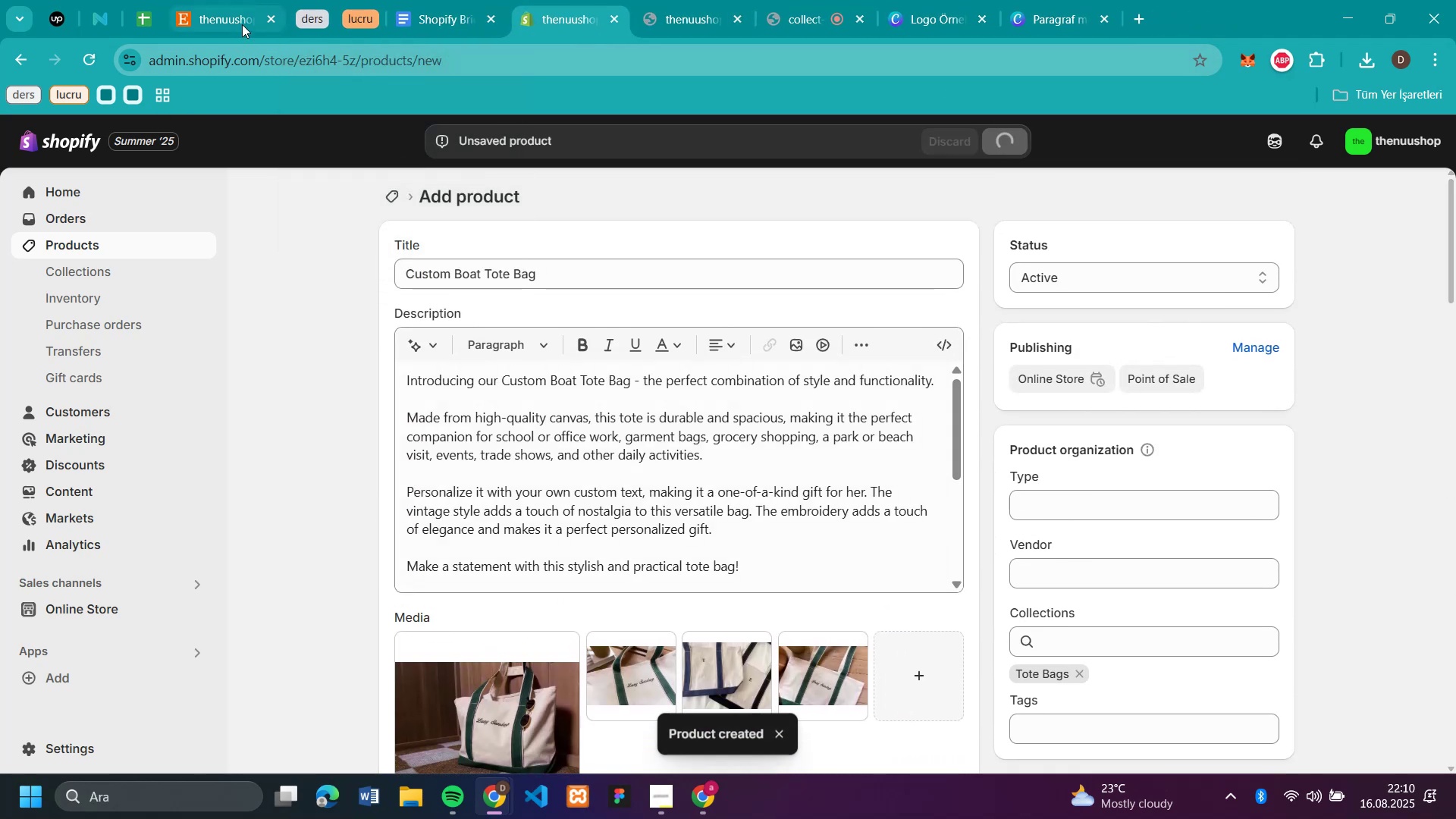 